 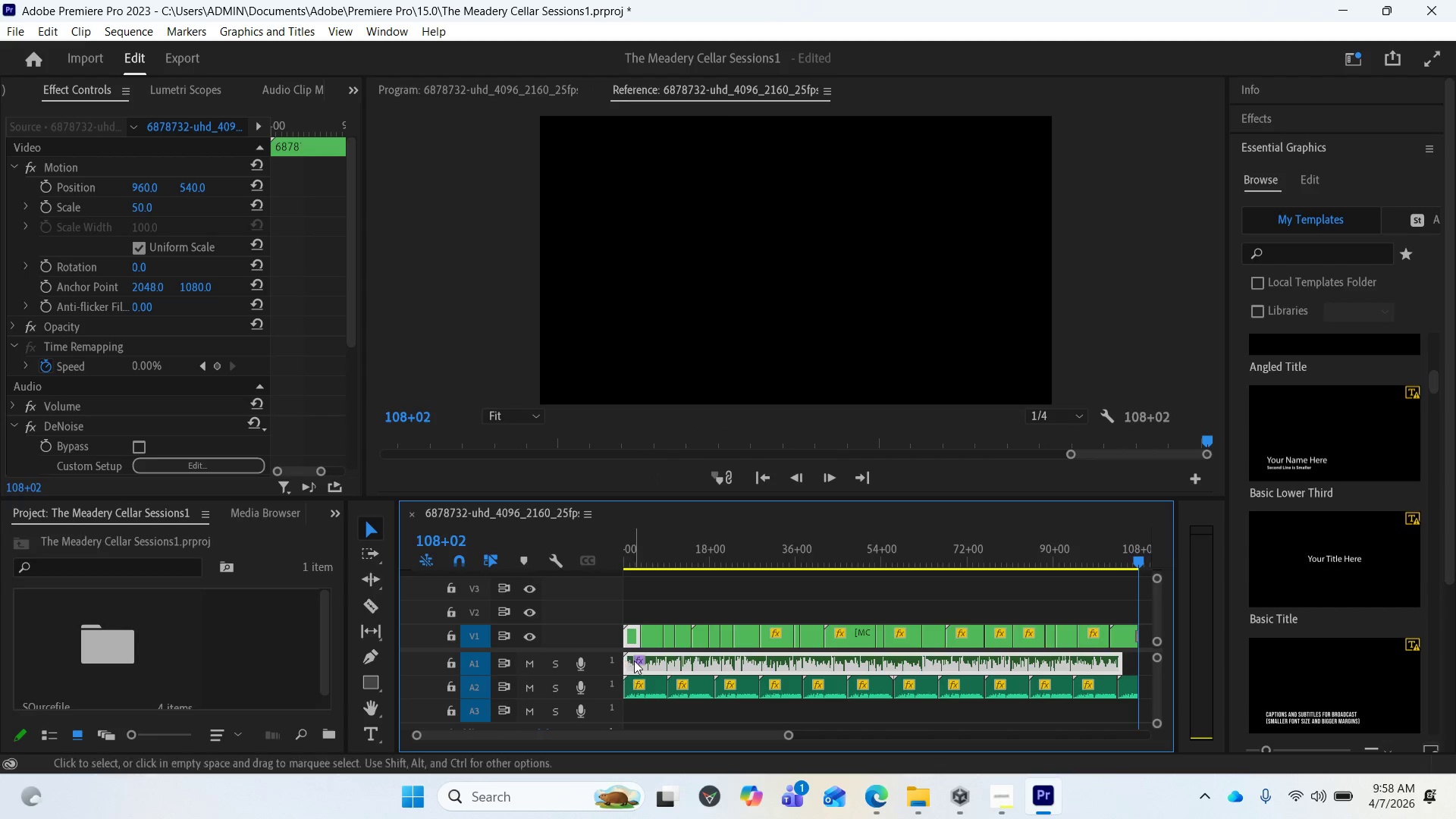 
left_click([646, 560])
 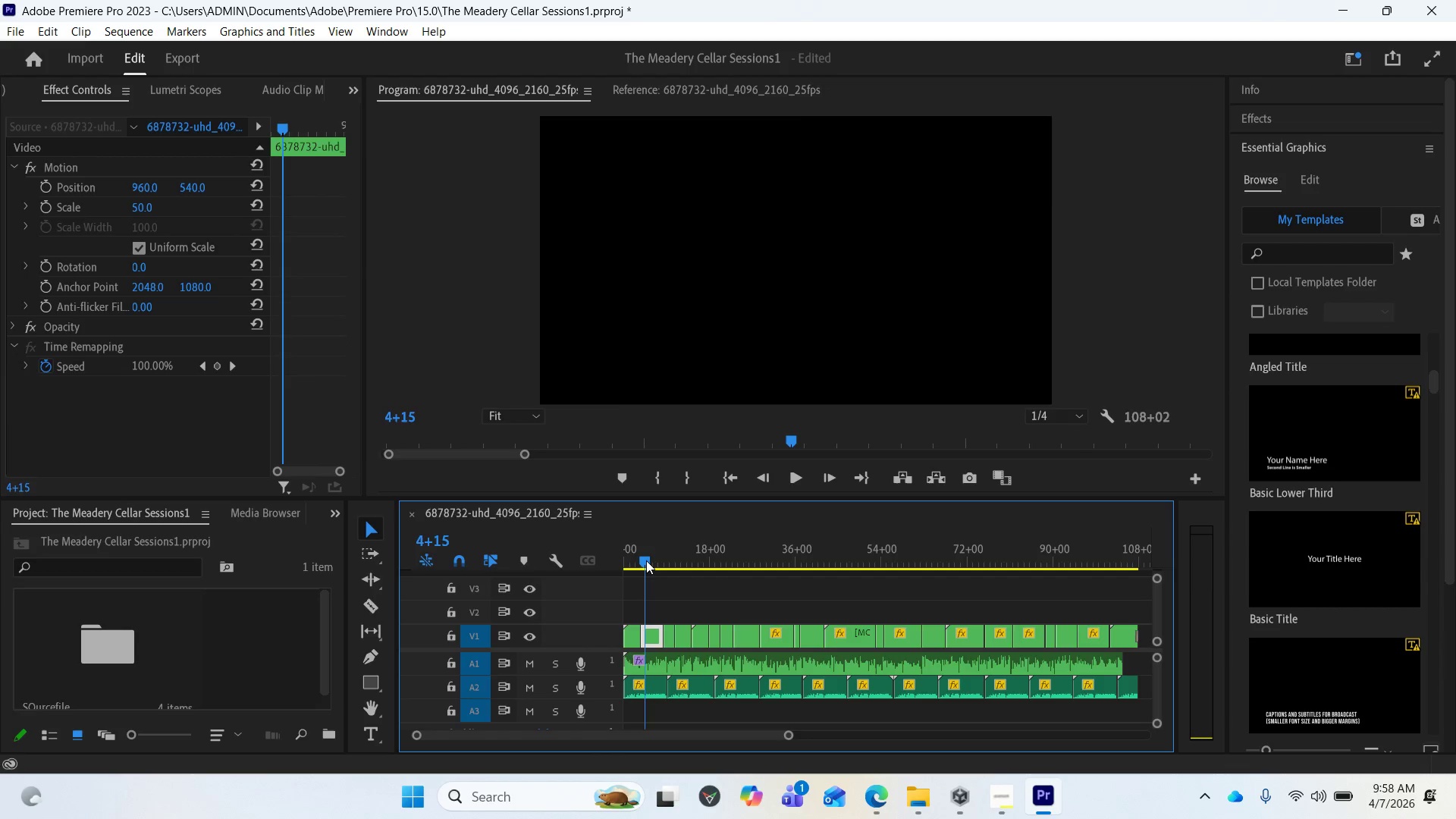 
left_click_drag(start_coordinate=[646, 560], to_coordinate=[631, 559])
 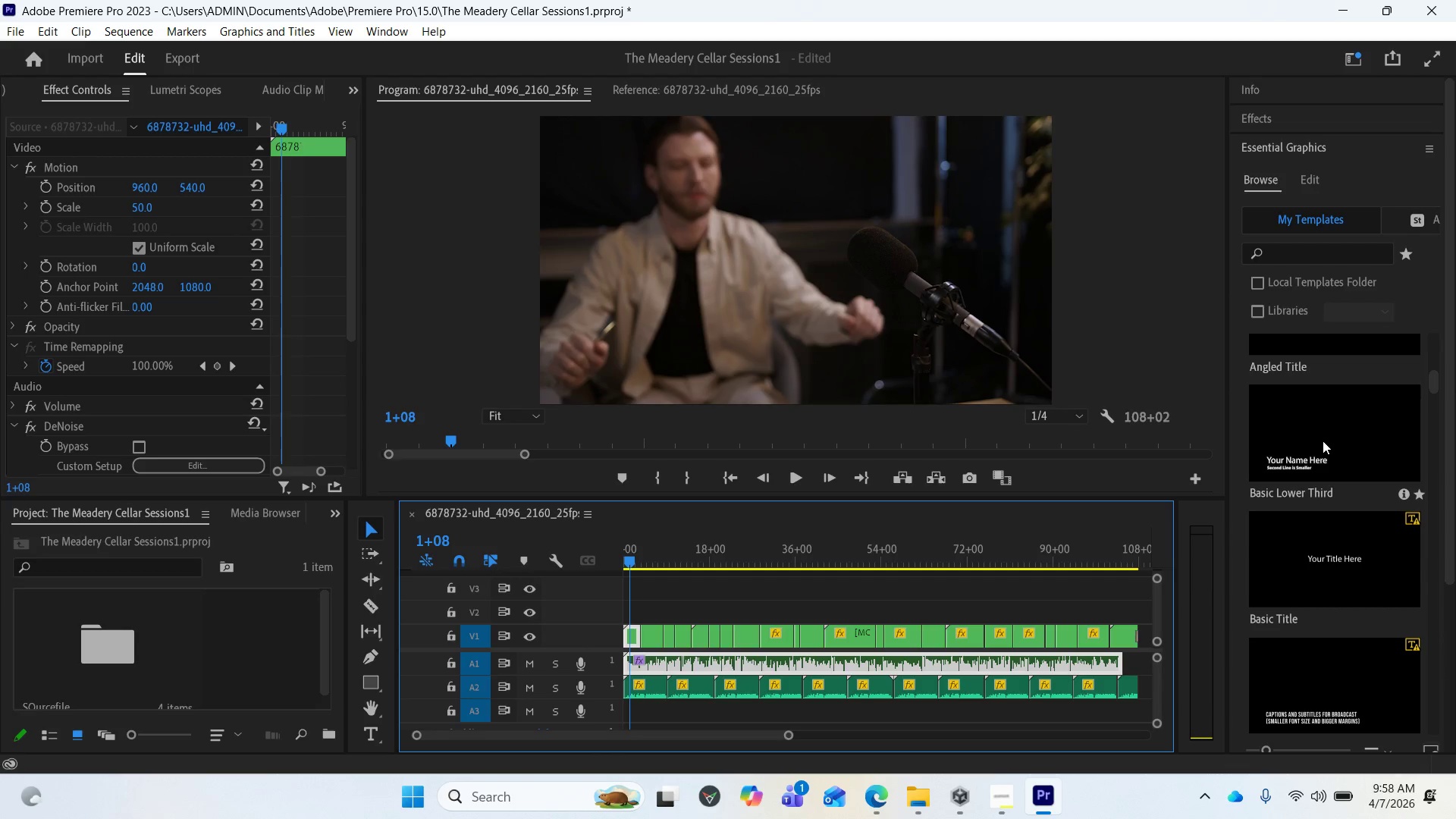 
wait(24.36)
 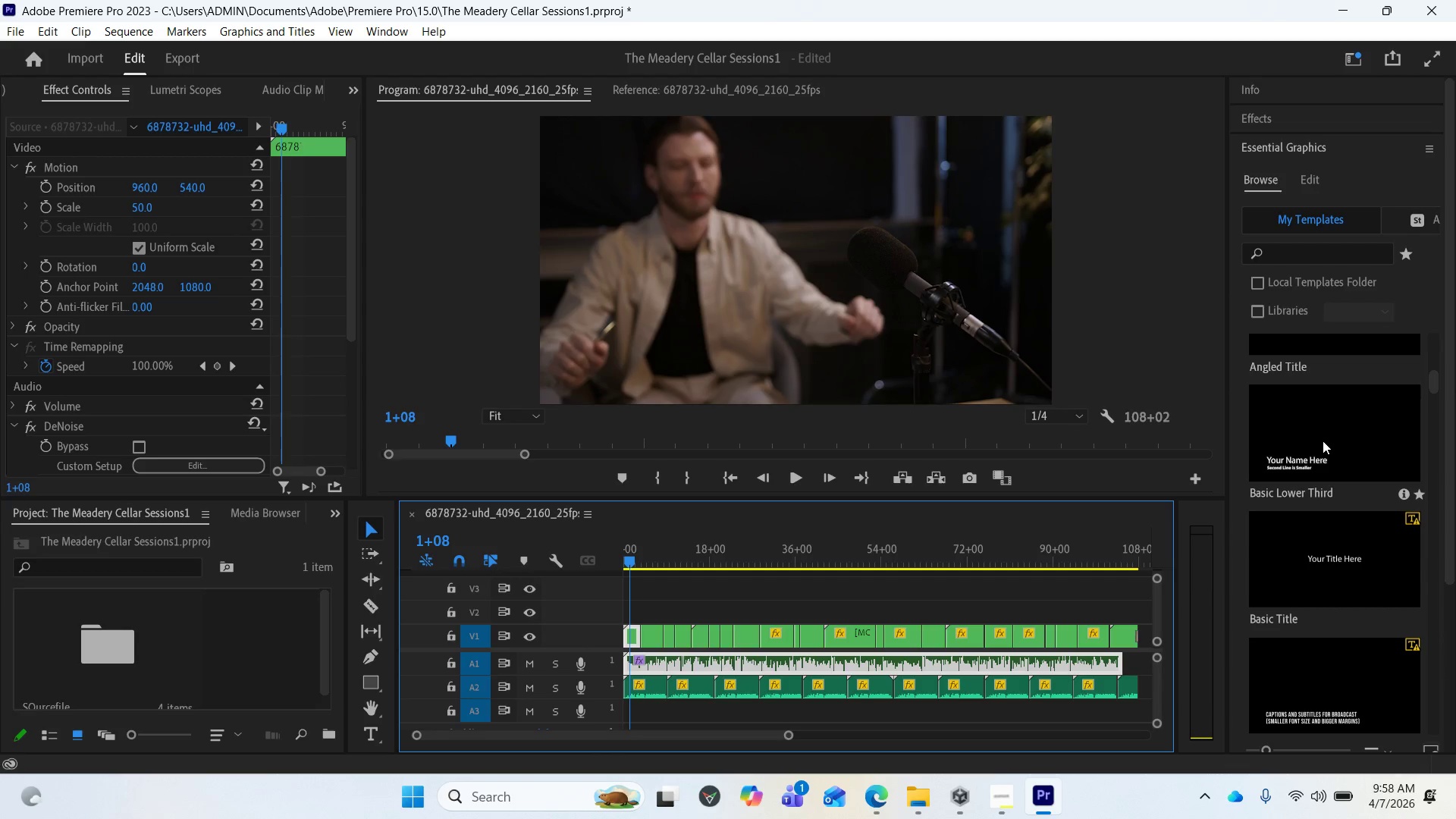 
left_click([1320, 441])
 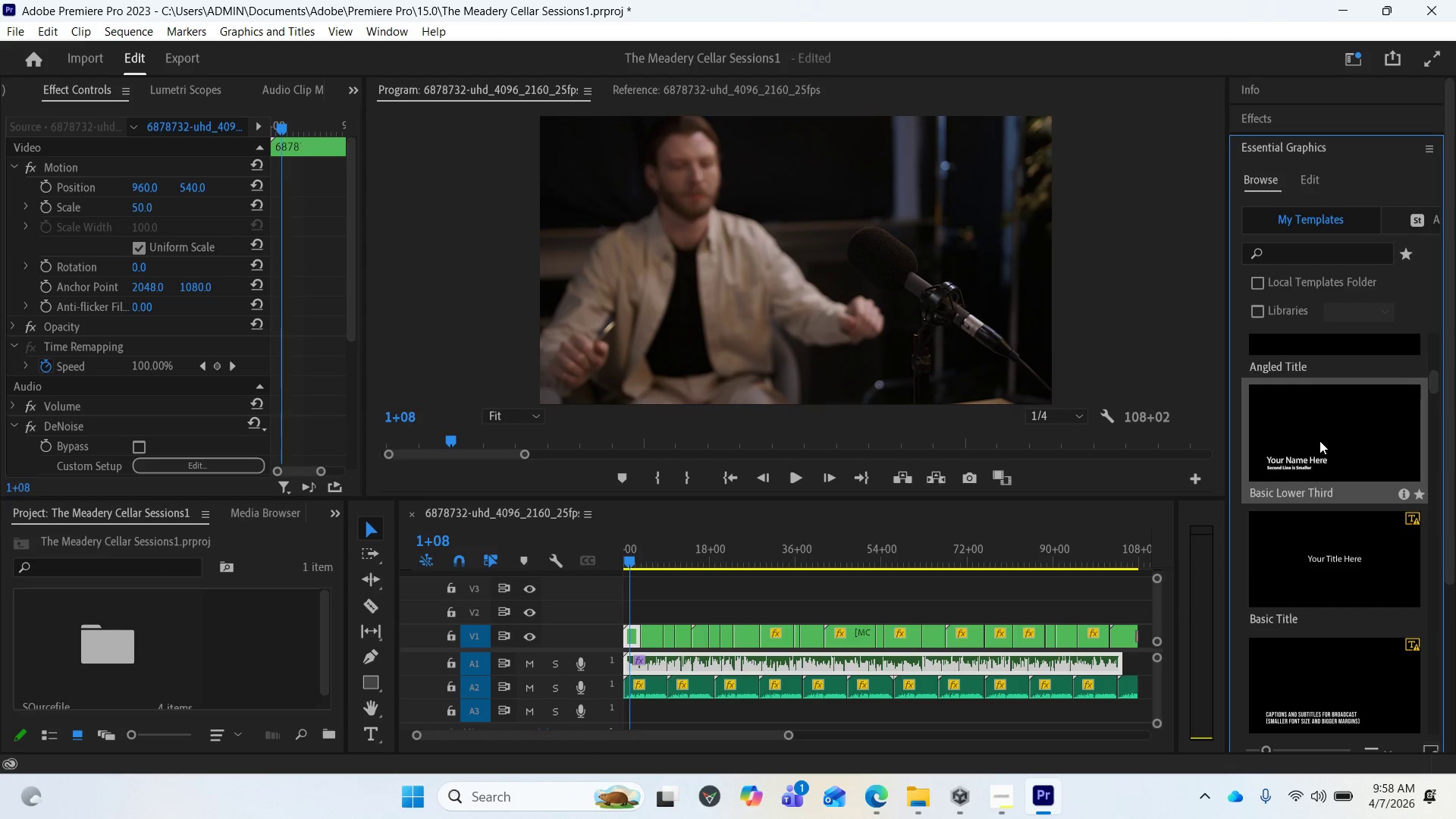 
double_click([1320, 441])
 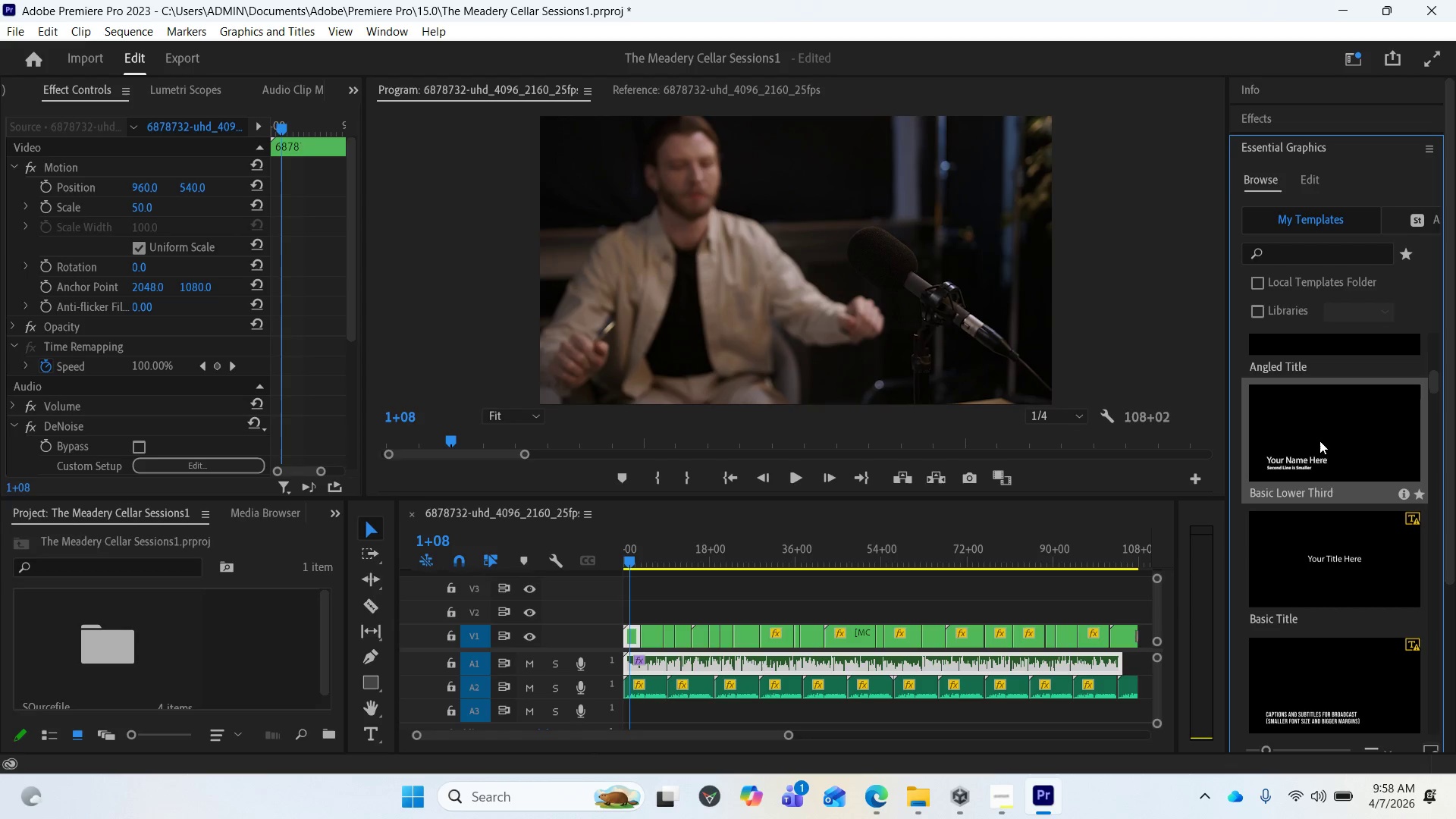 
left_click_drag(start_coordinate=[1320, 441], to_coordinate=[614, 607])
 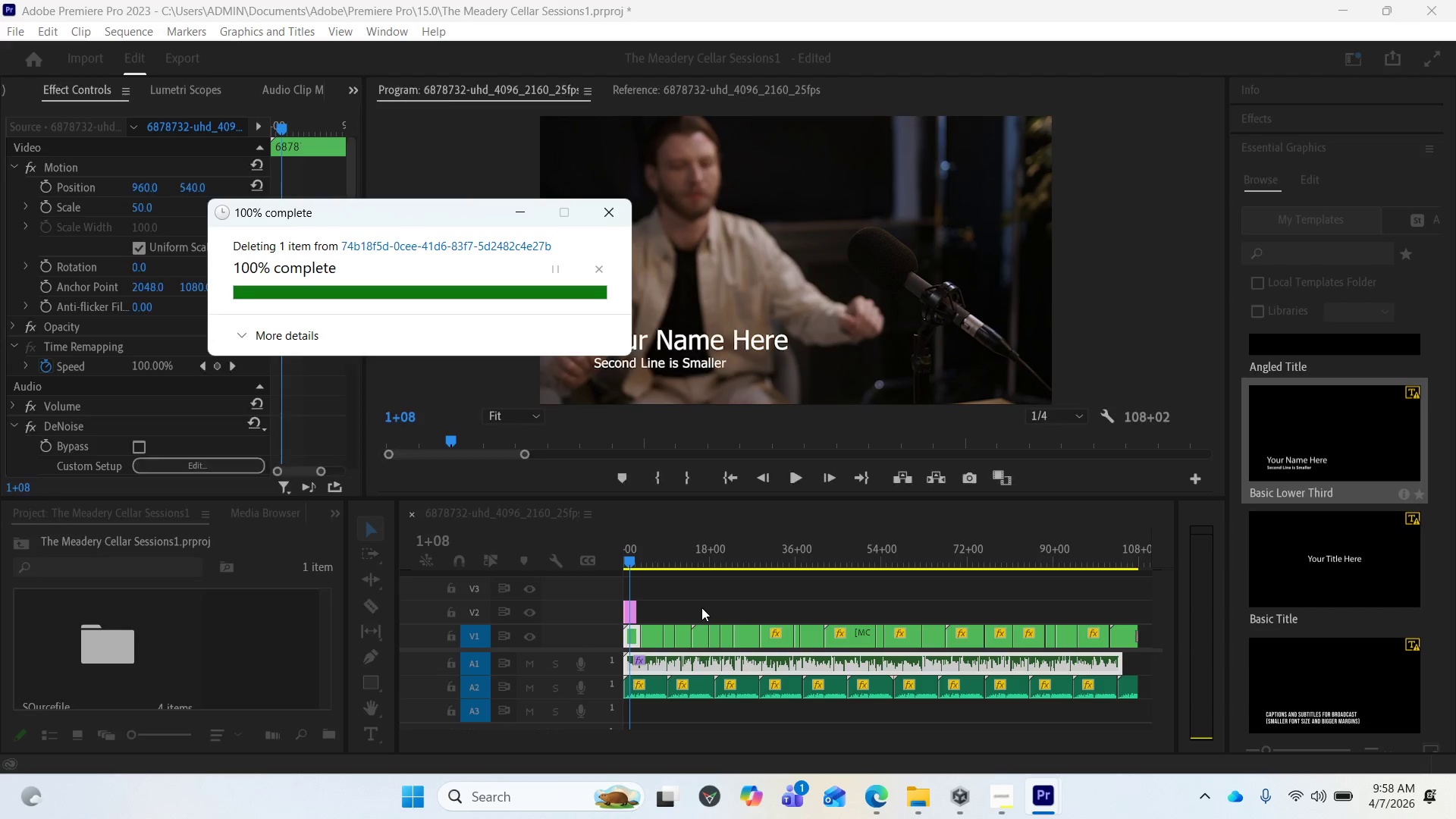 
wait(12.12)
 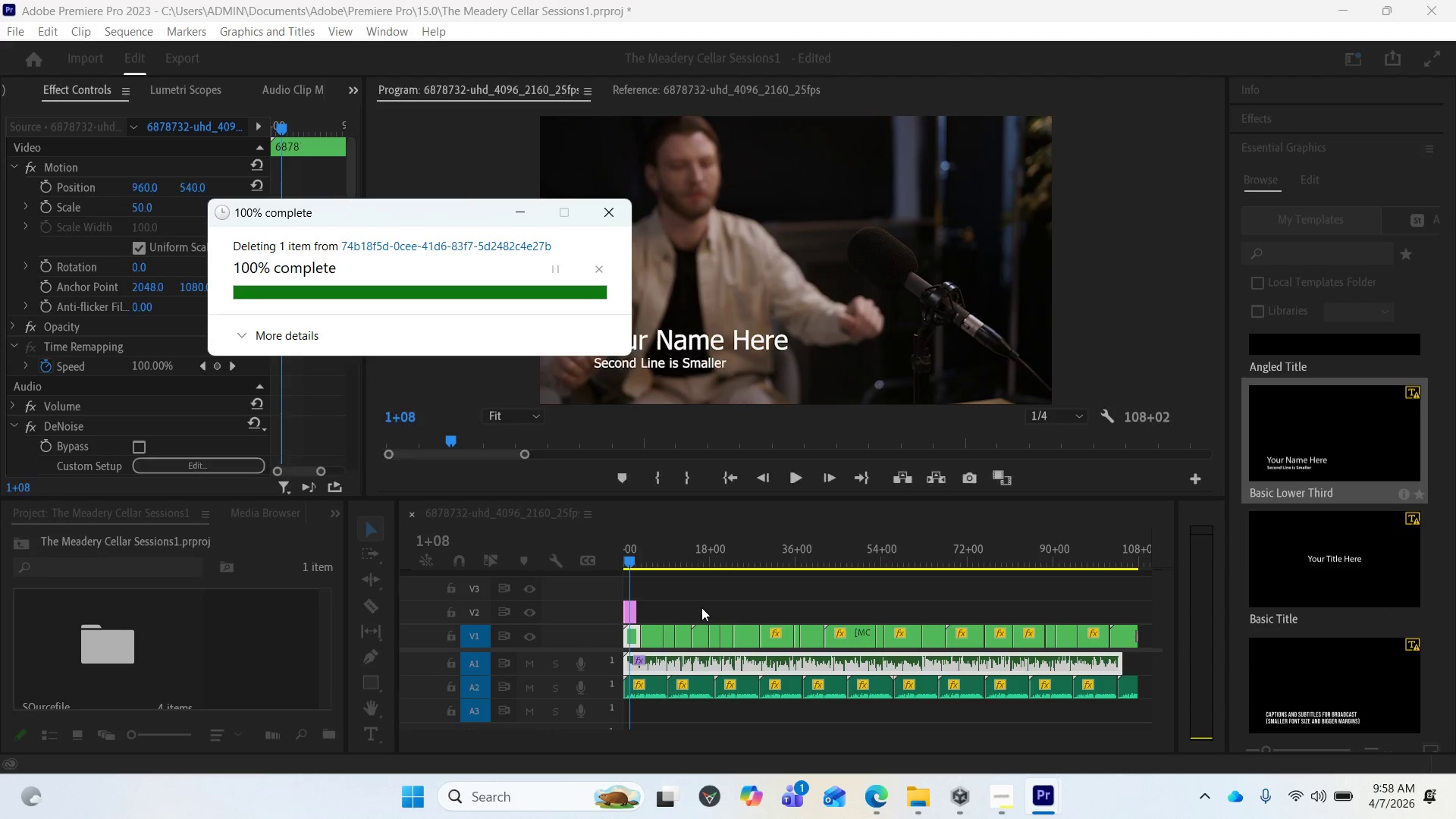 
left_click([960, 555])
 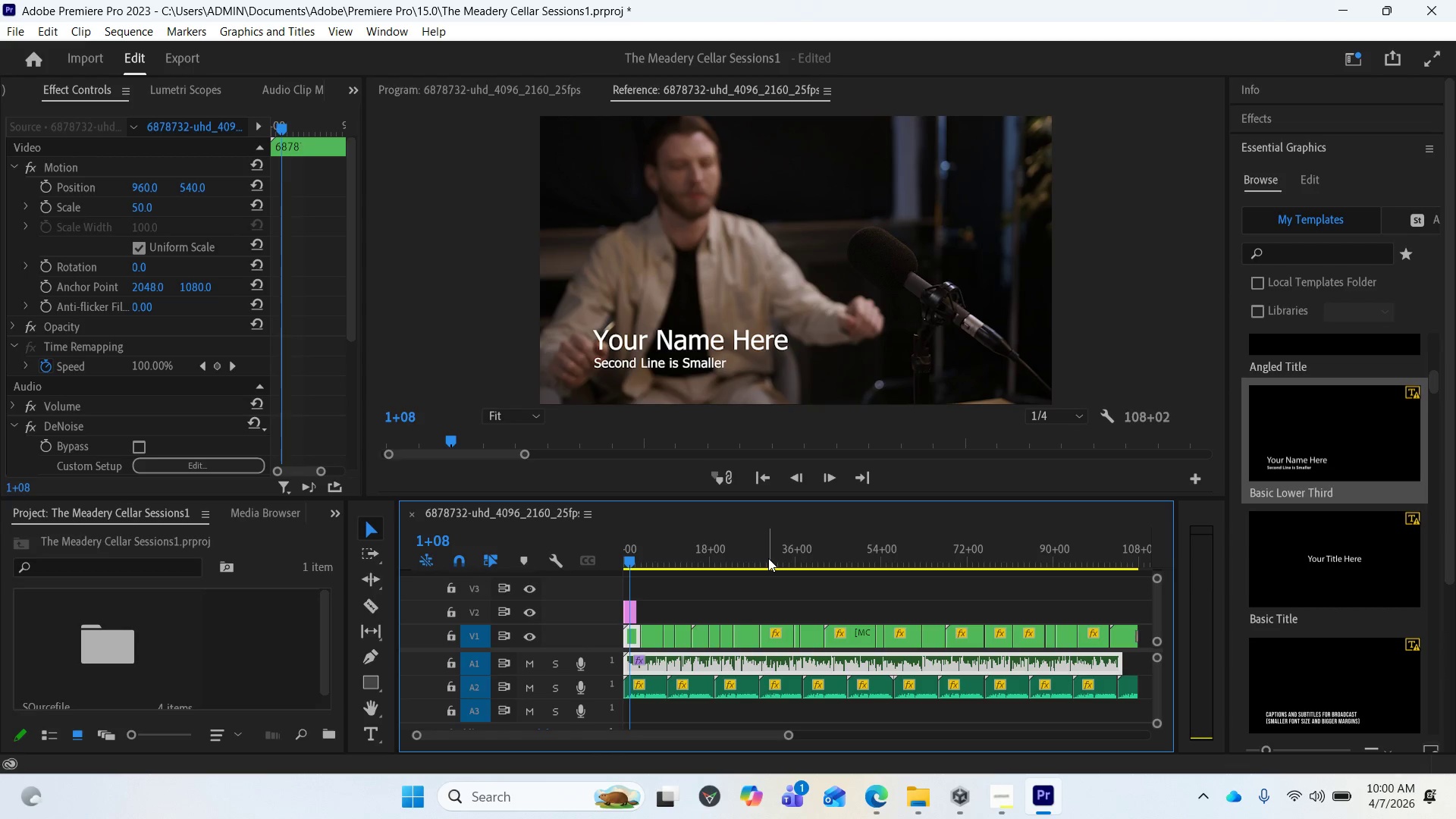 
wait(107.08)
 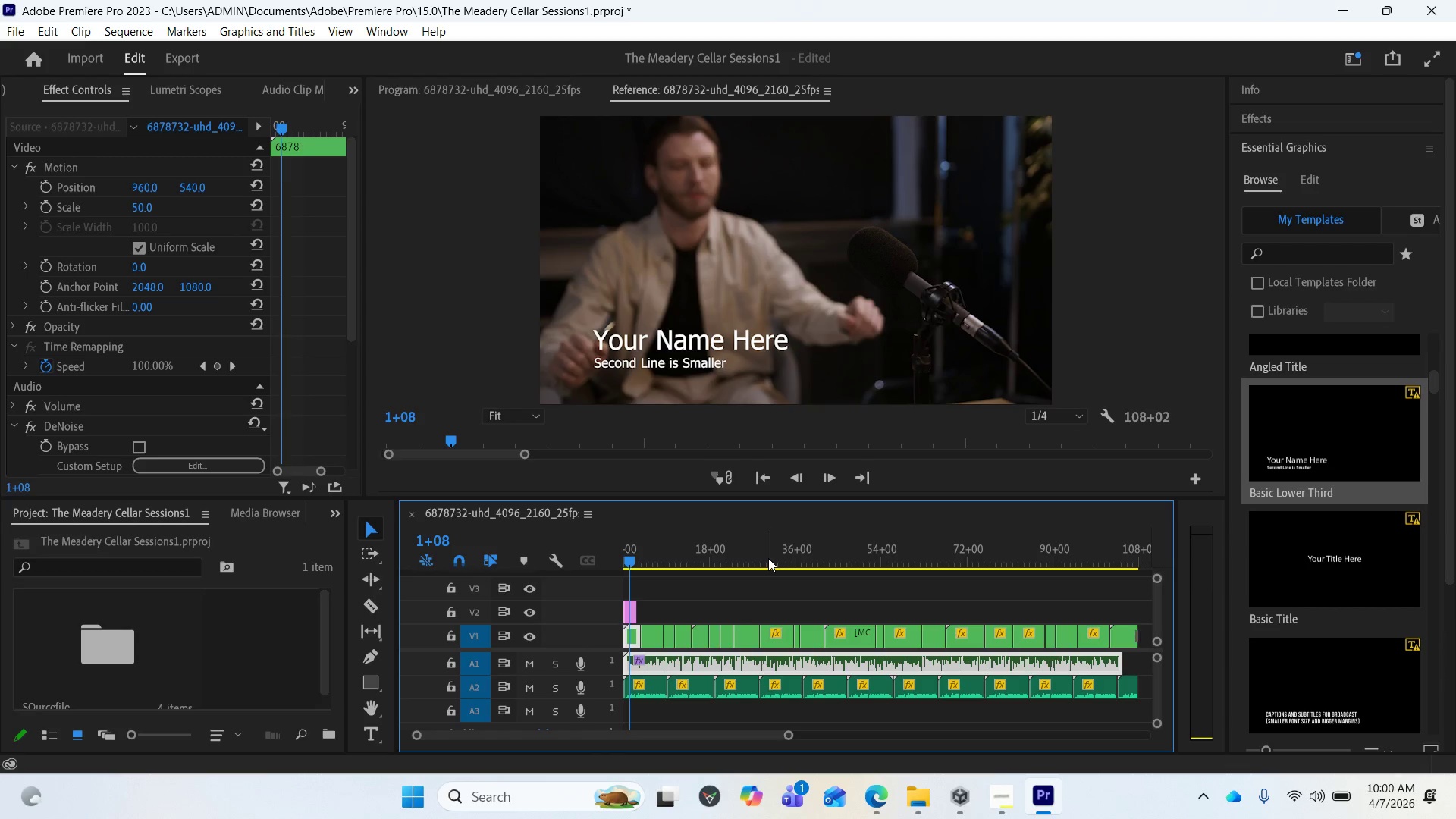 
scroll: coordinate [182, 338], scroll_direction: down, amount: 2.0
 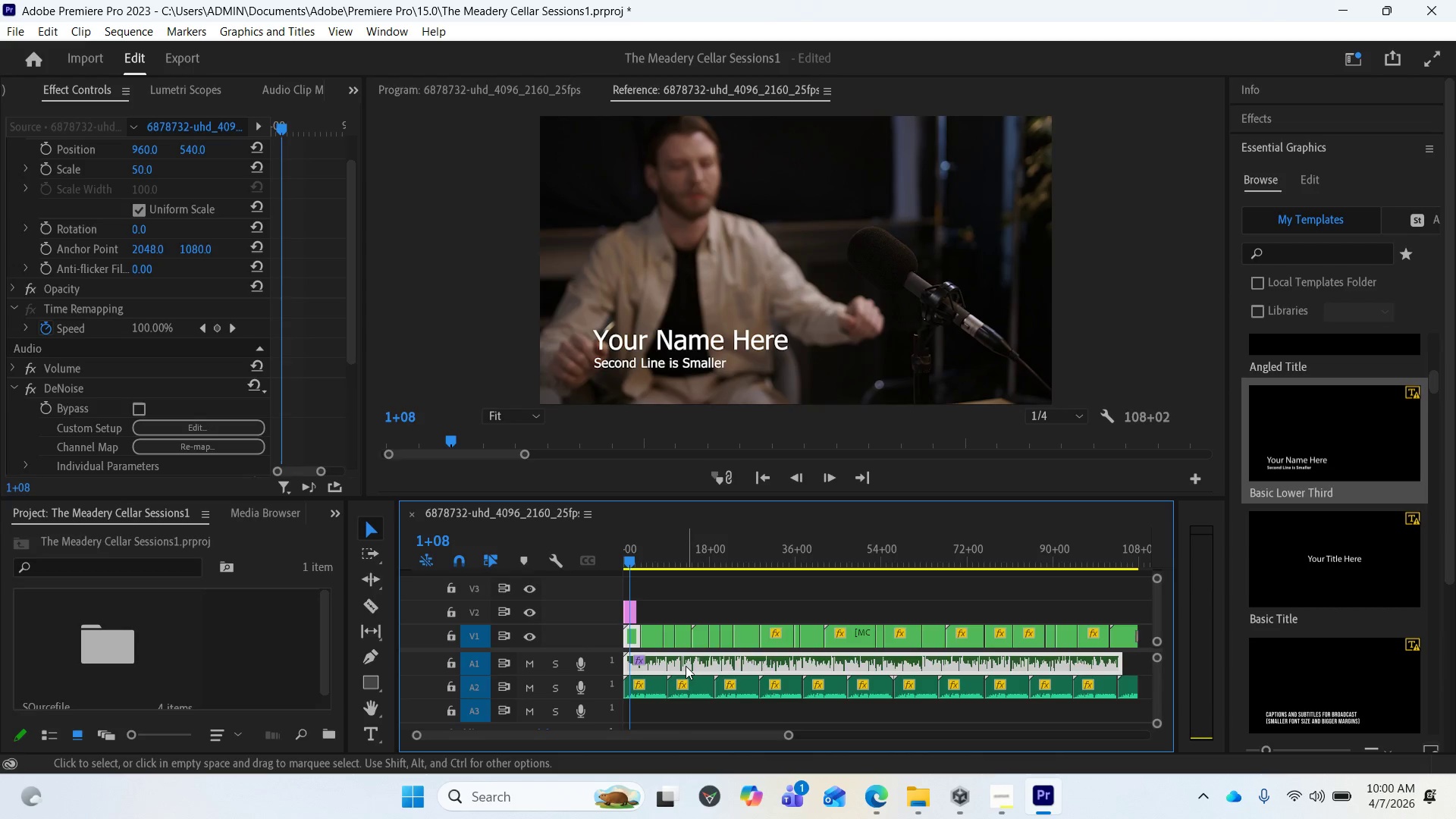 
wait(12.29)
 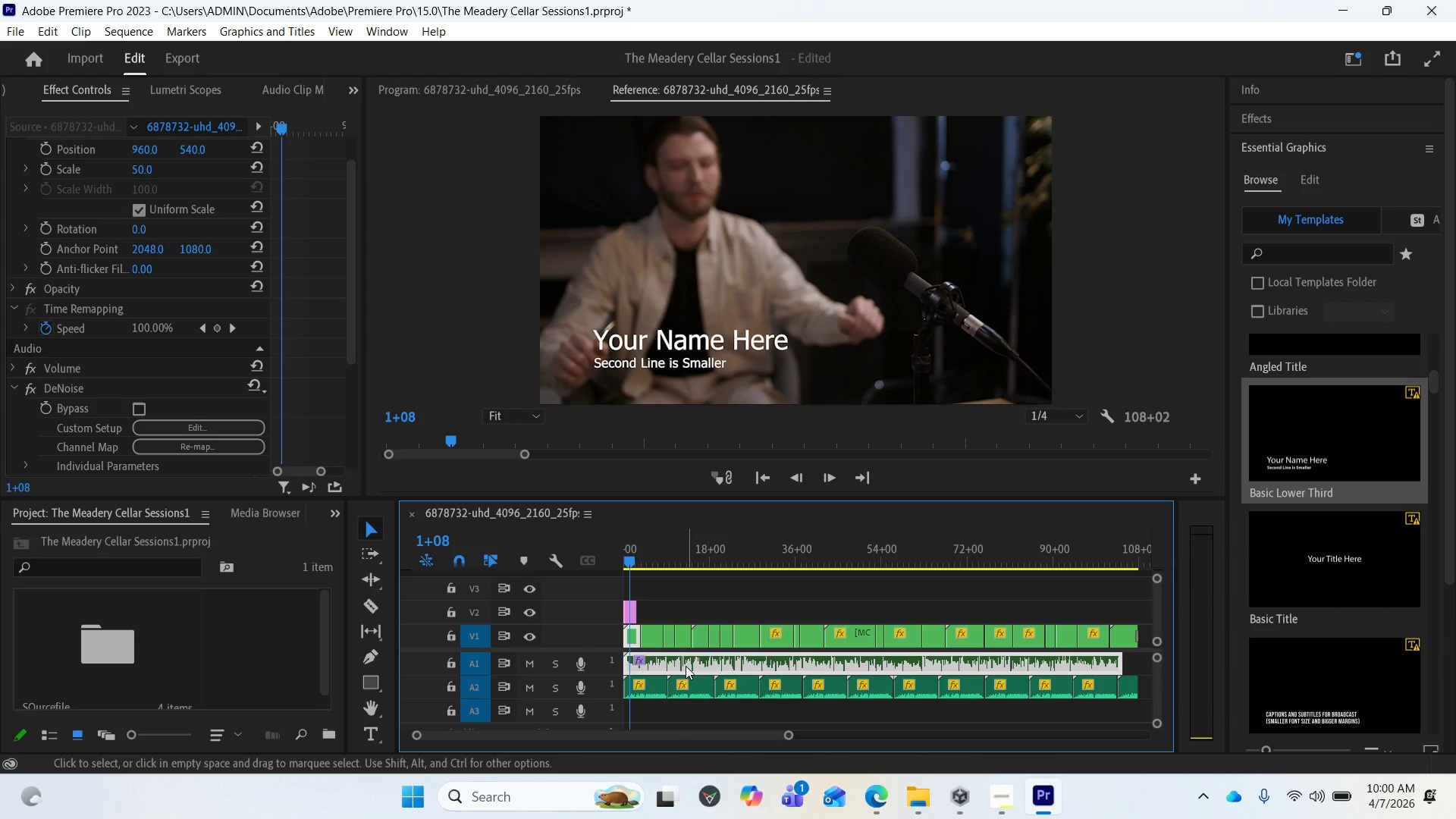 
key(Space)
 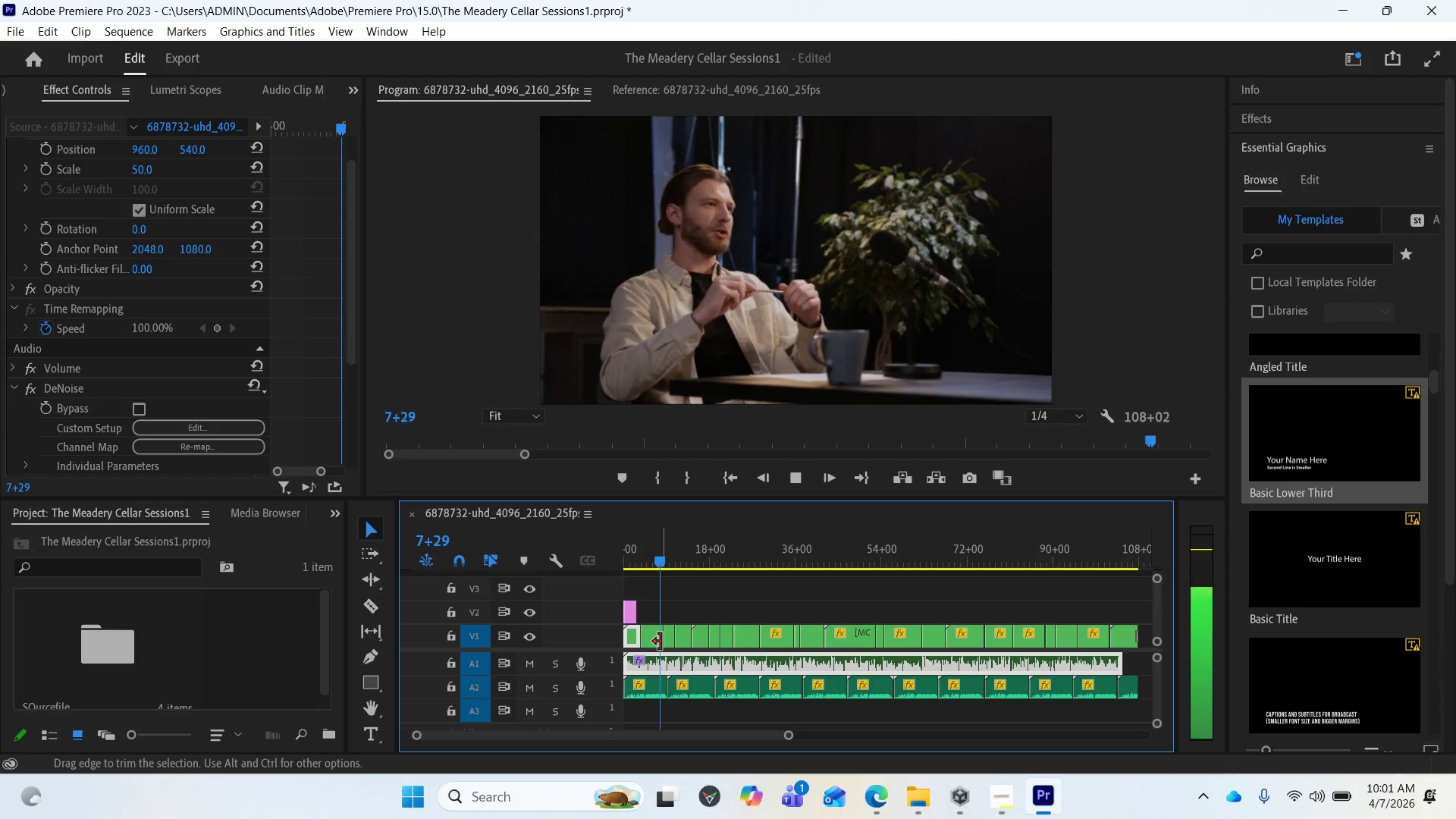 
wait(16.47)
 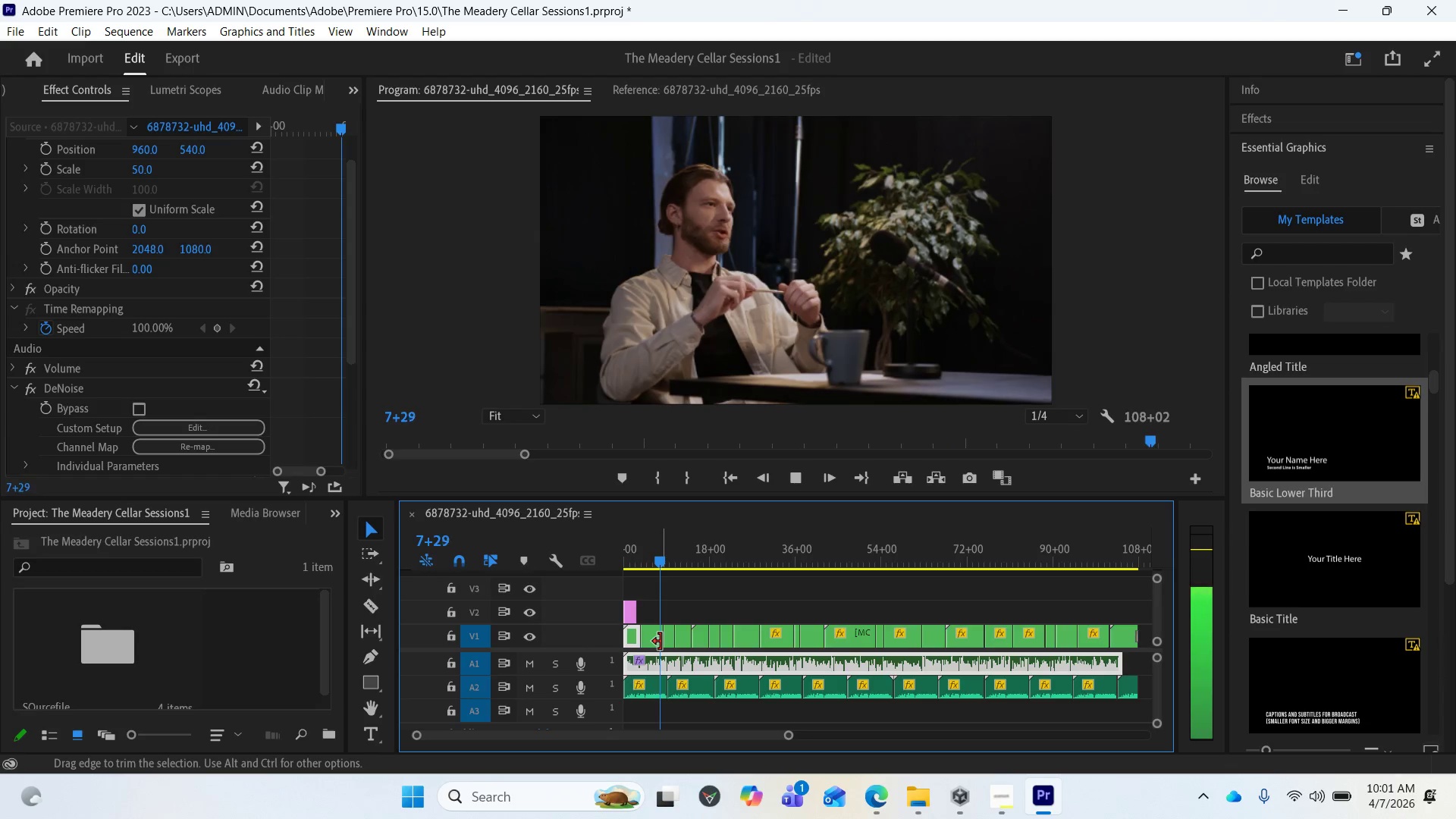 
key(Space)
 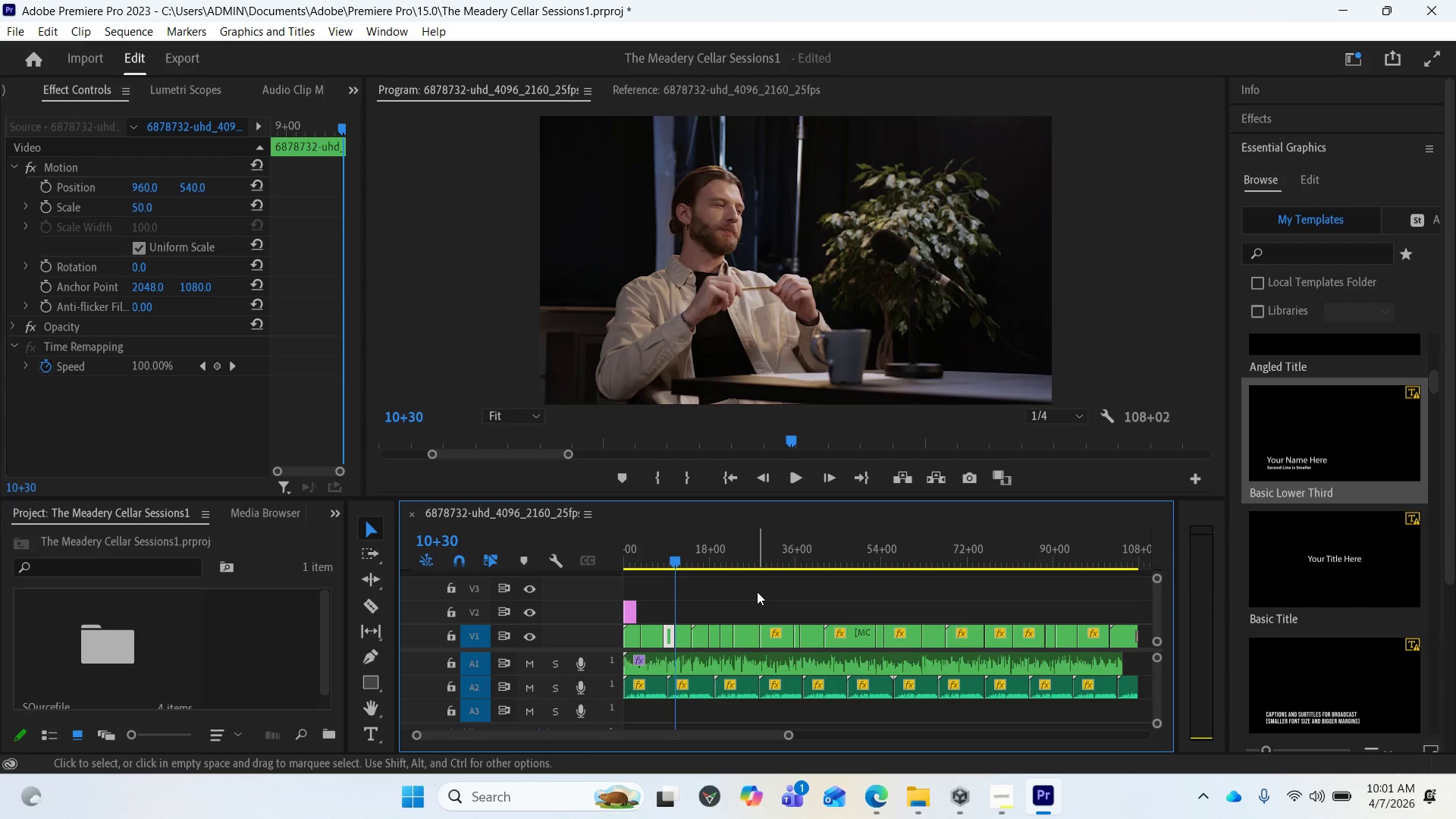 
wait(24.25)
 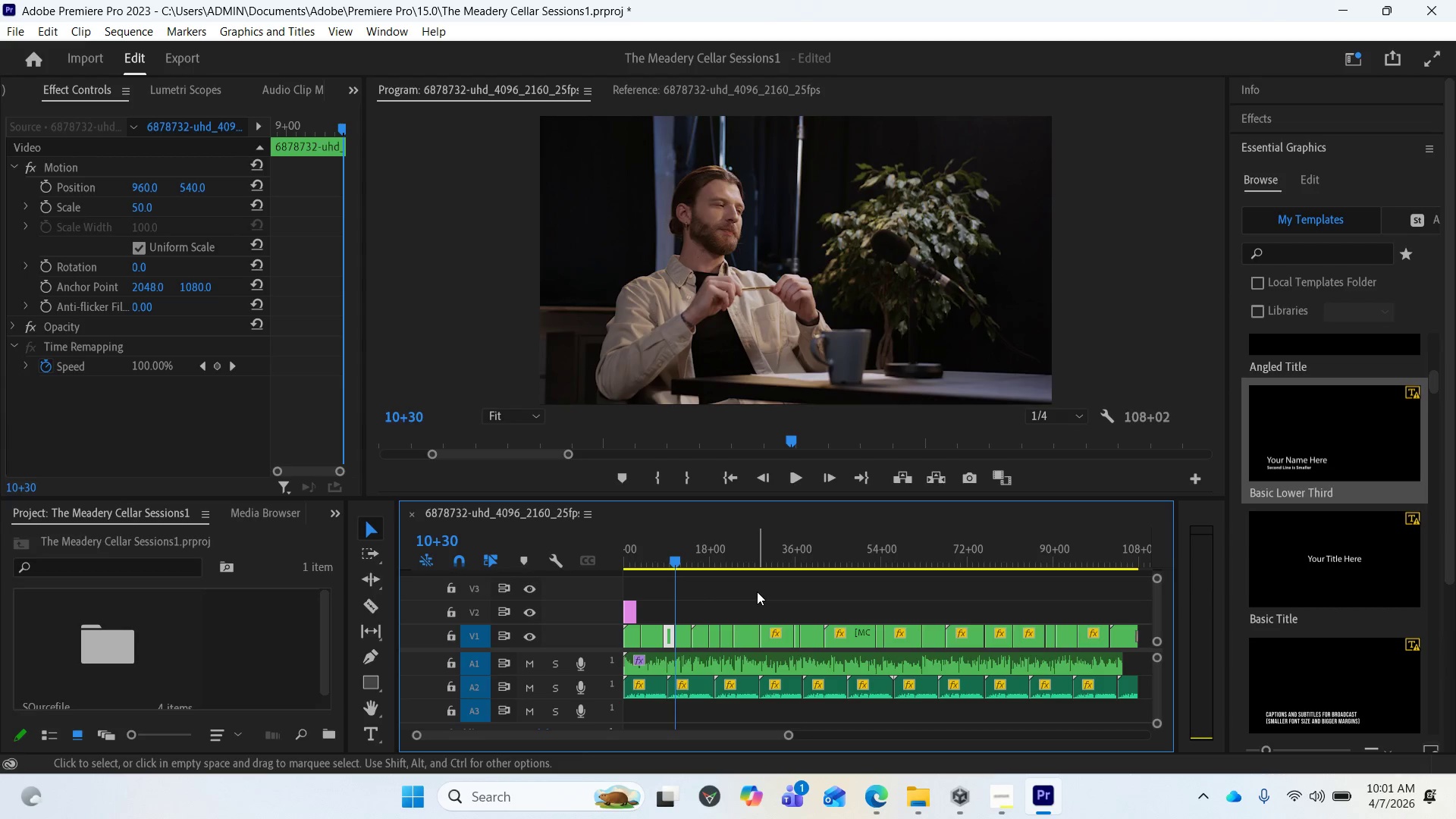 
left_click_drag(start_coordinate=[668, 560], to_coordinate=[608, 532])
 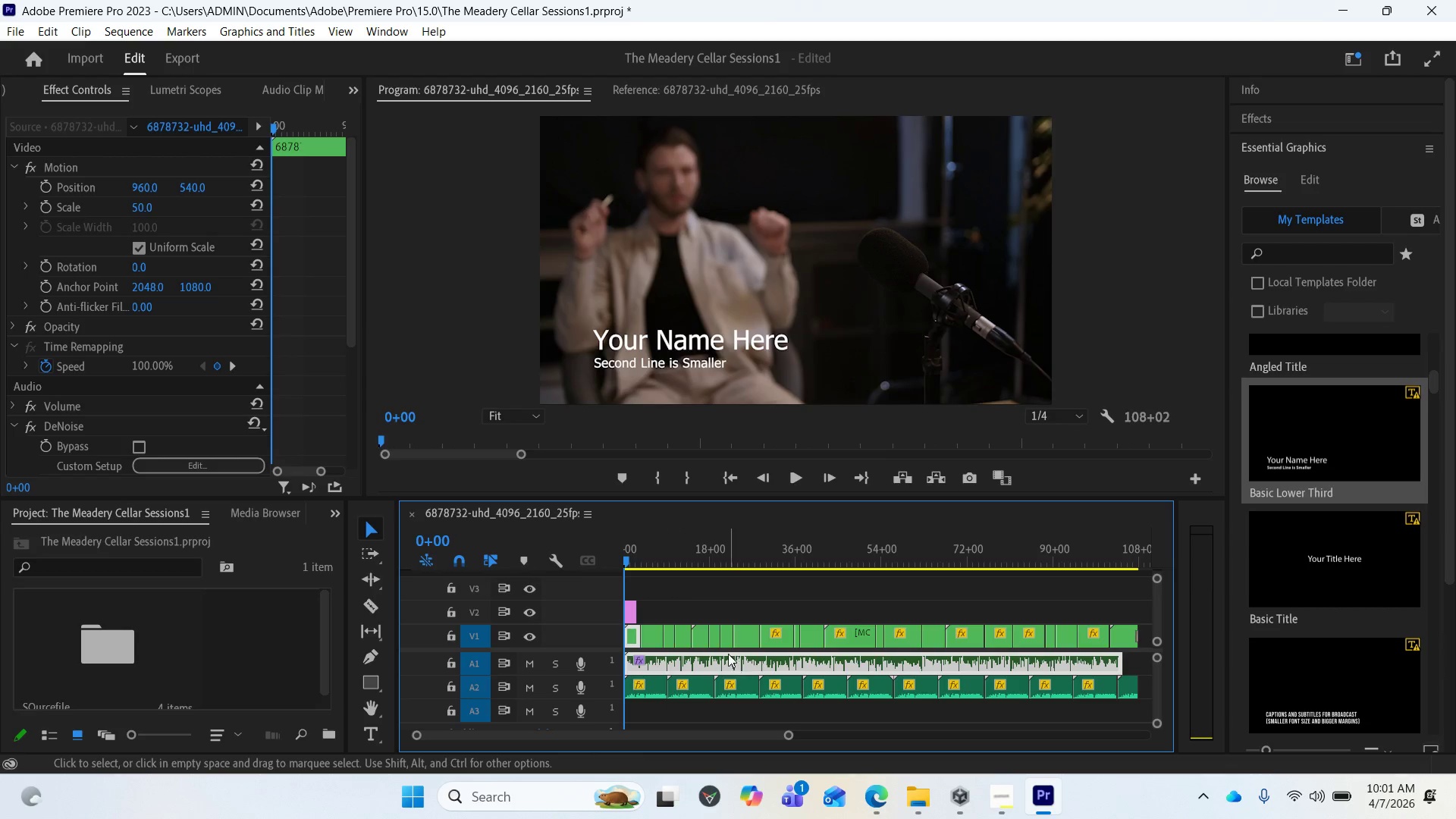 
key(Space)
 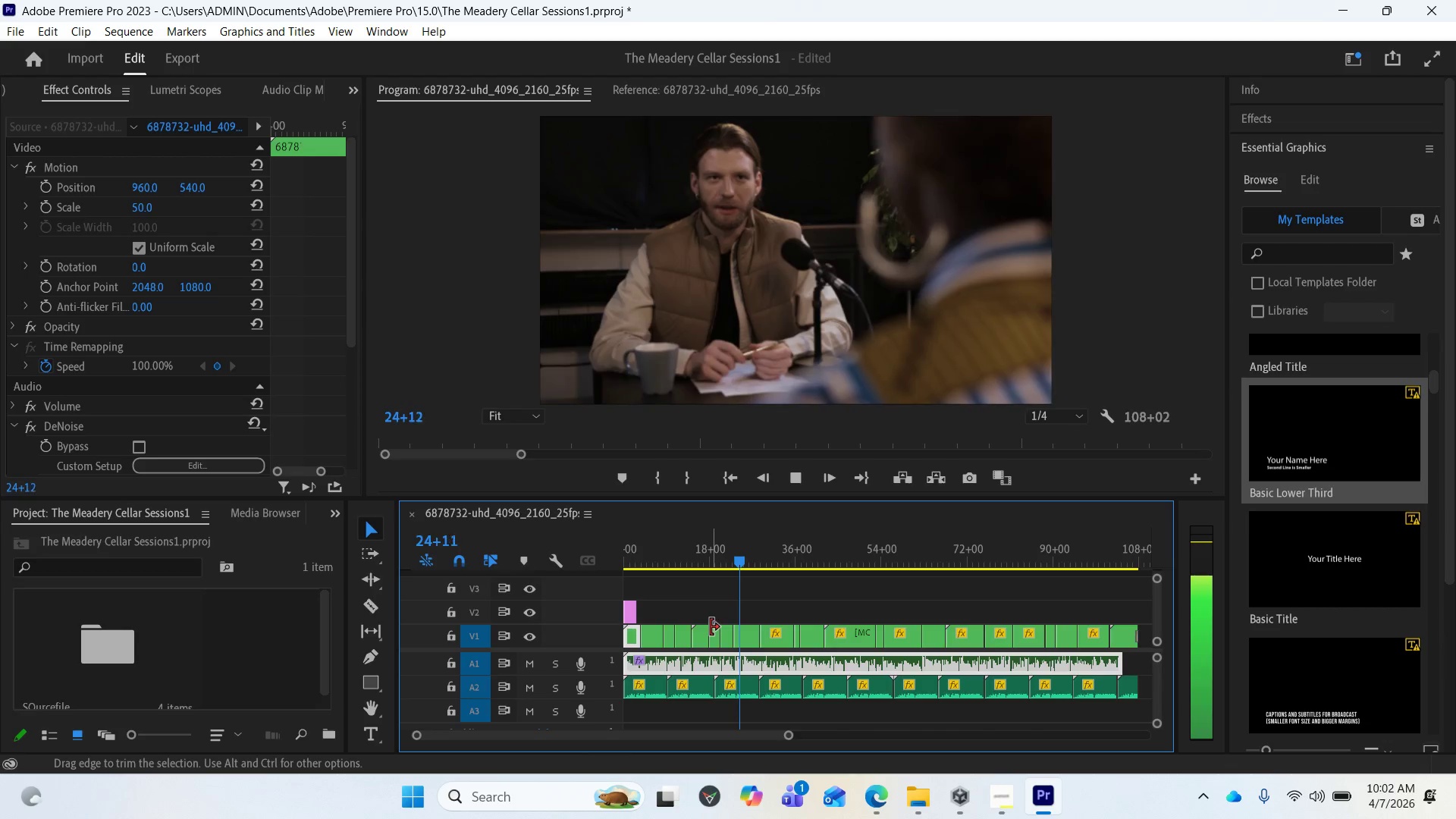 
wait(45.67)
 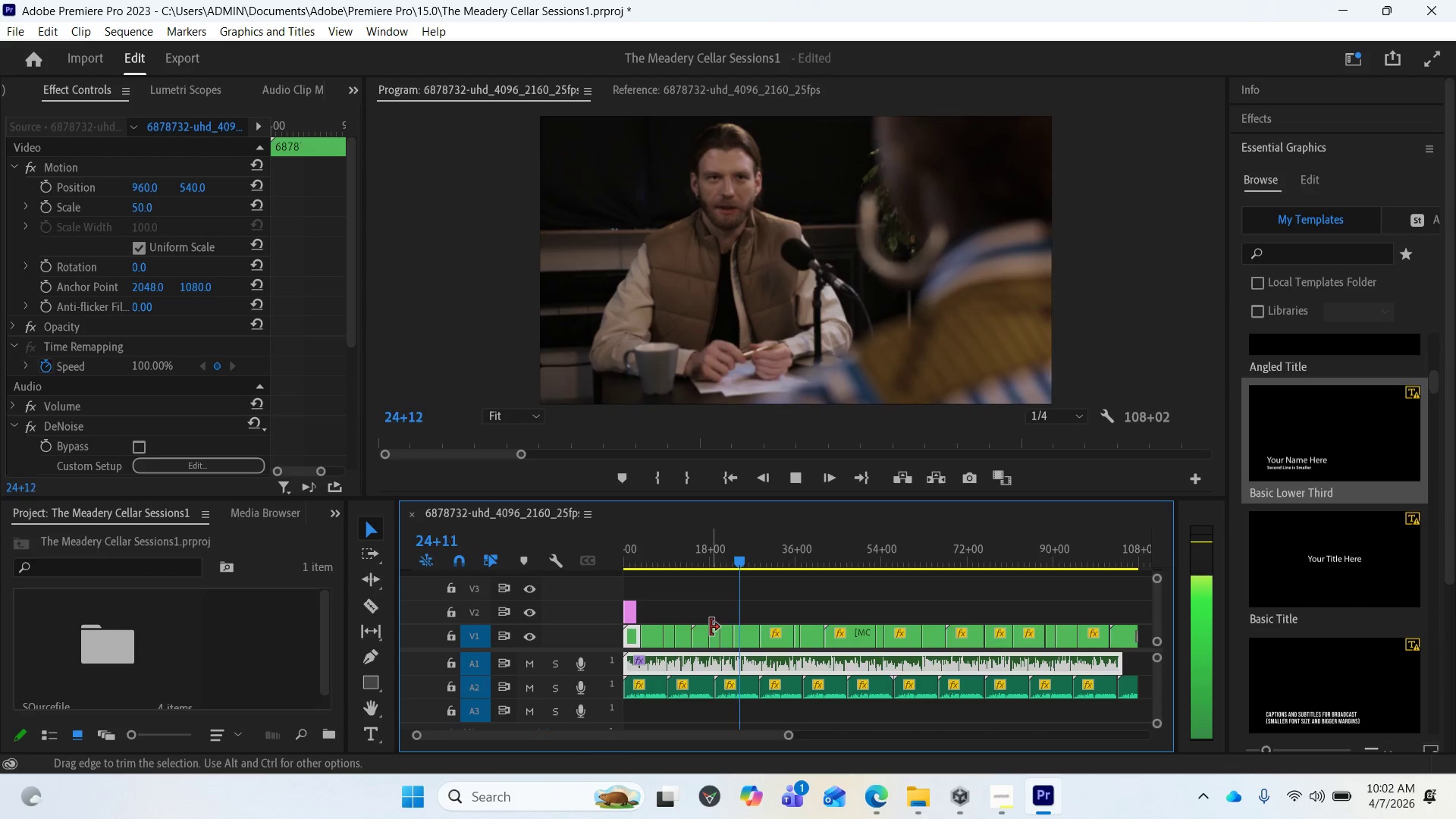 
key(Space)
 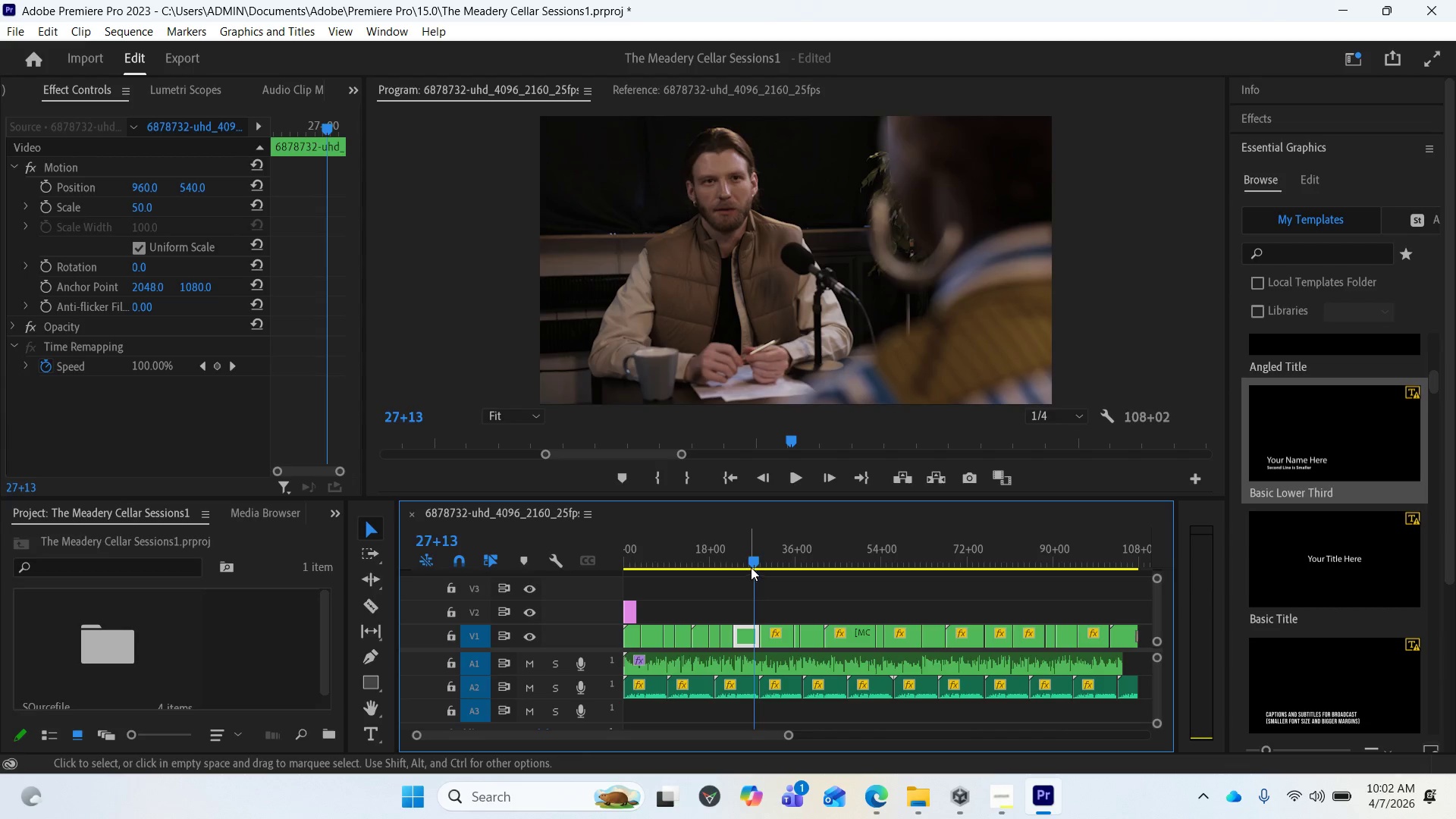 
left_click_drag(start_coordinate=[748, 560], to_coordinate=[620, 535])
 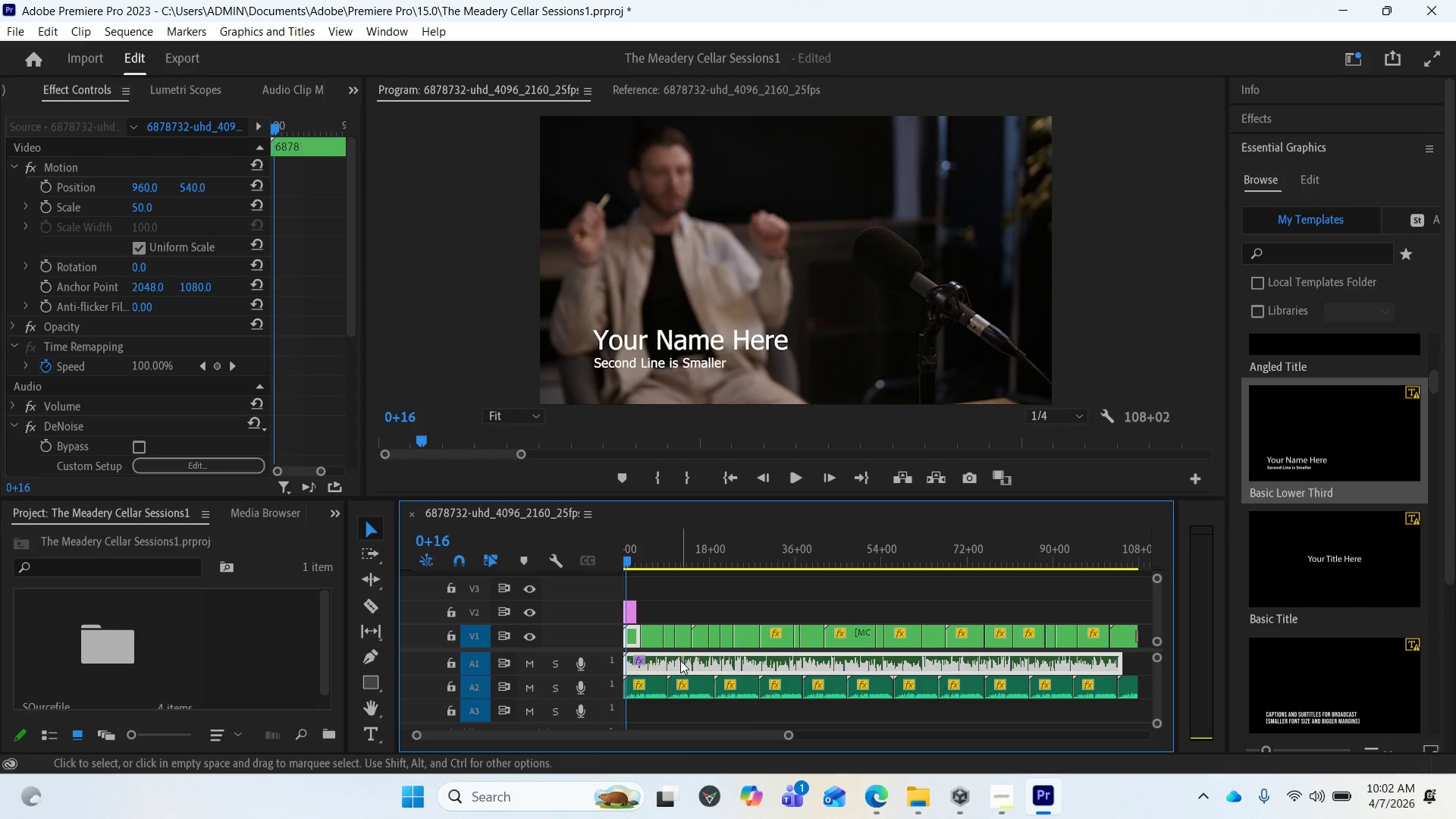 
left_click([680, 661])
 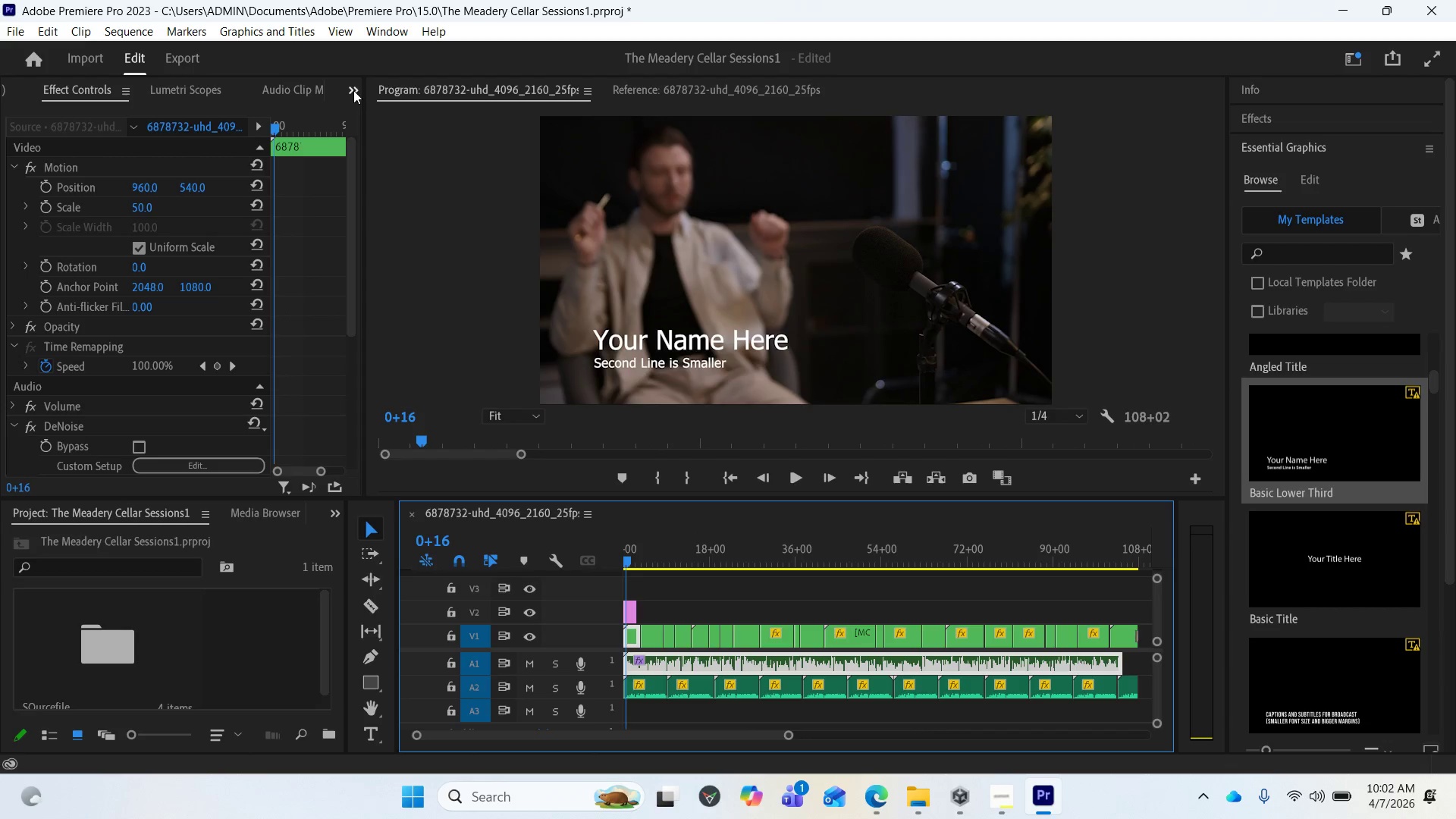 
left_click([353, 92])
 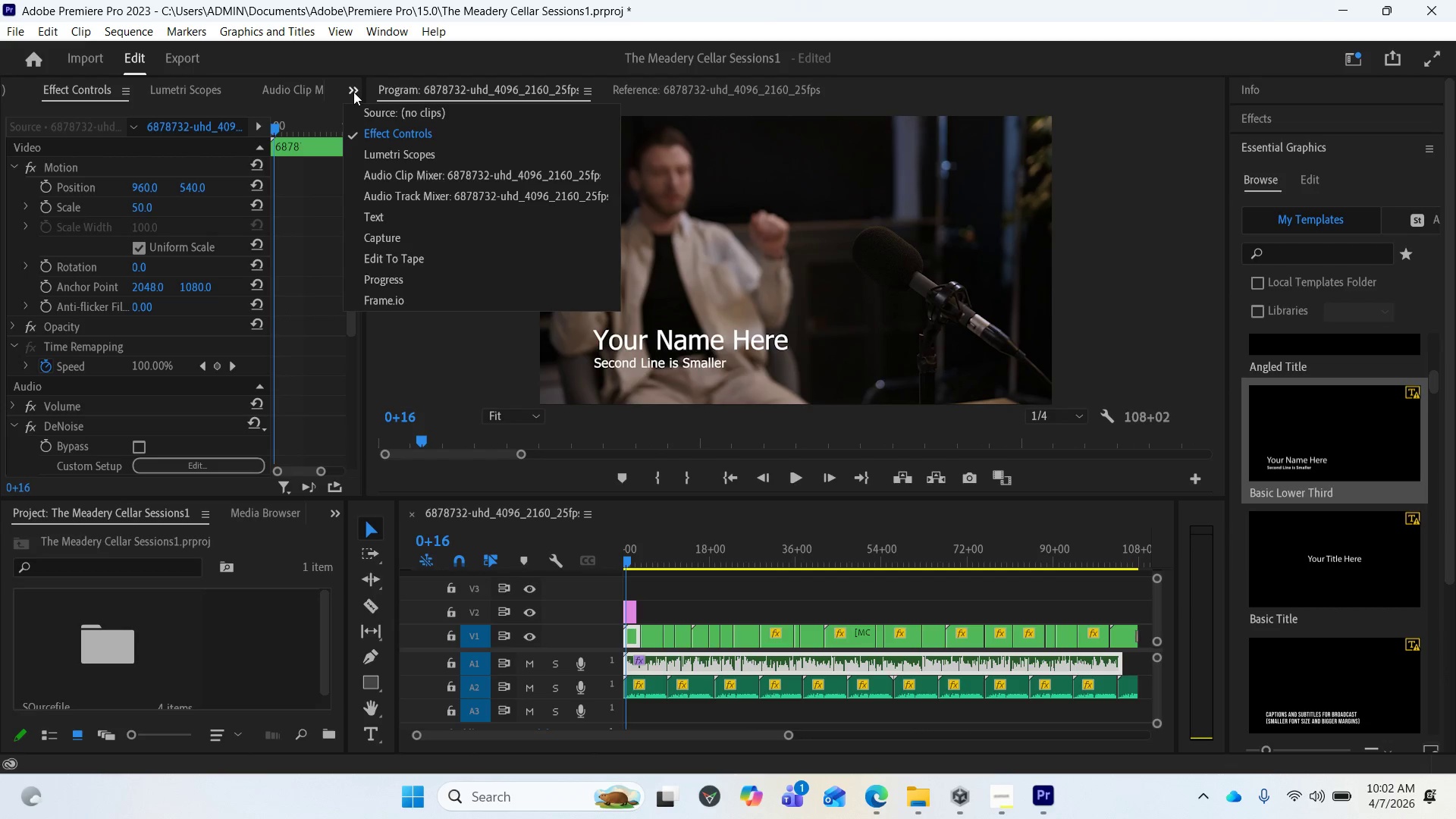 
wait(8.08)
 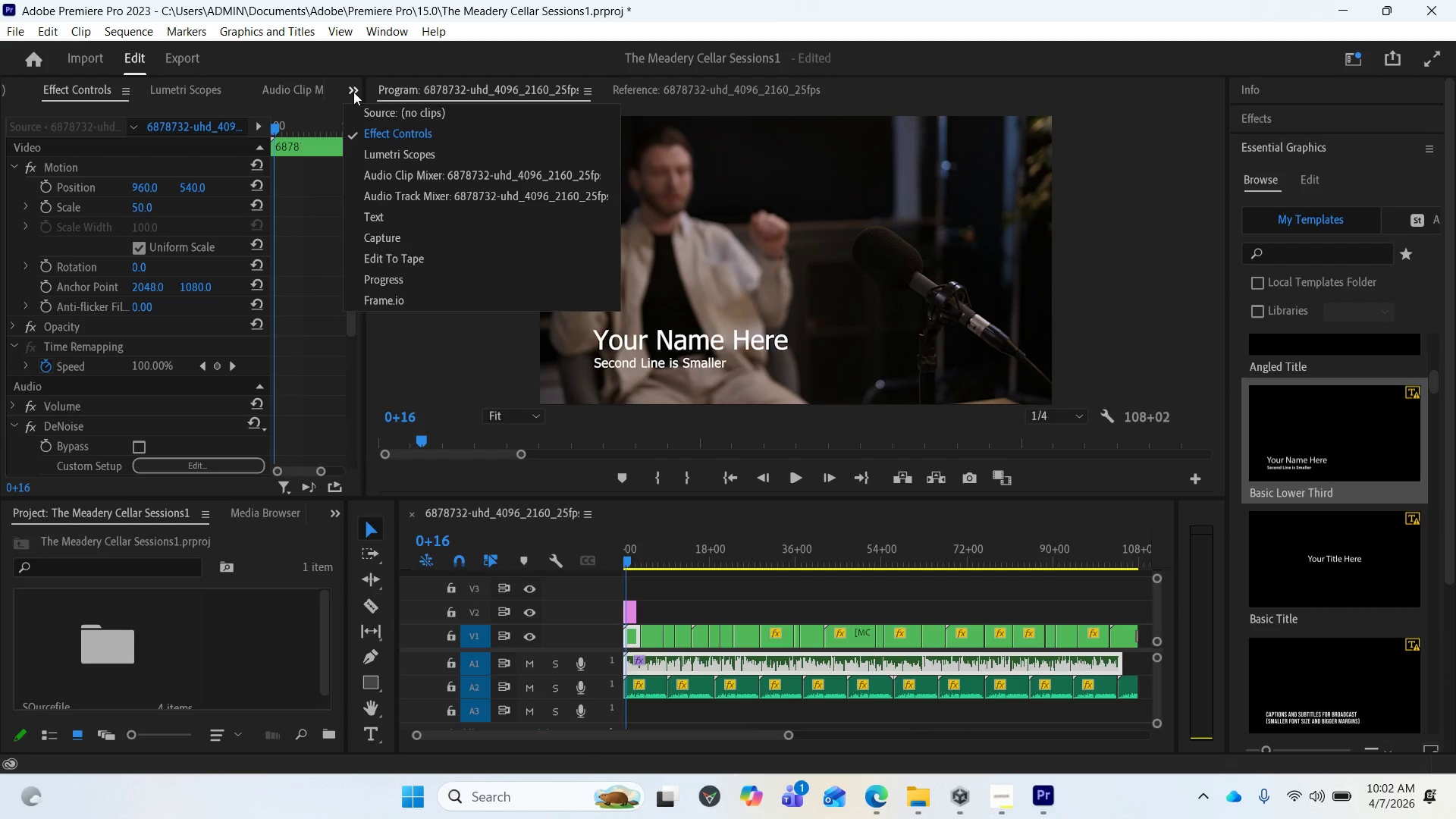 
left_click([395, 237])
 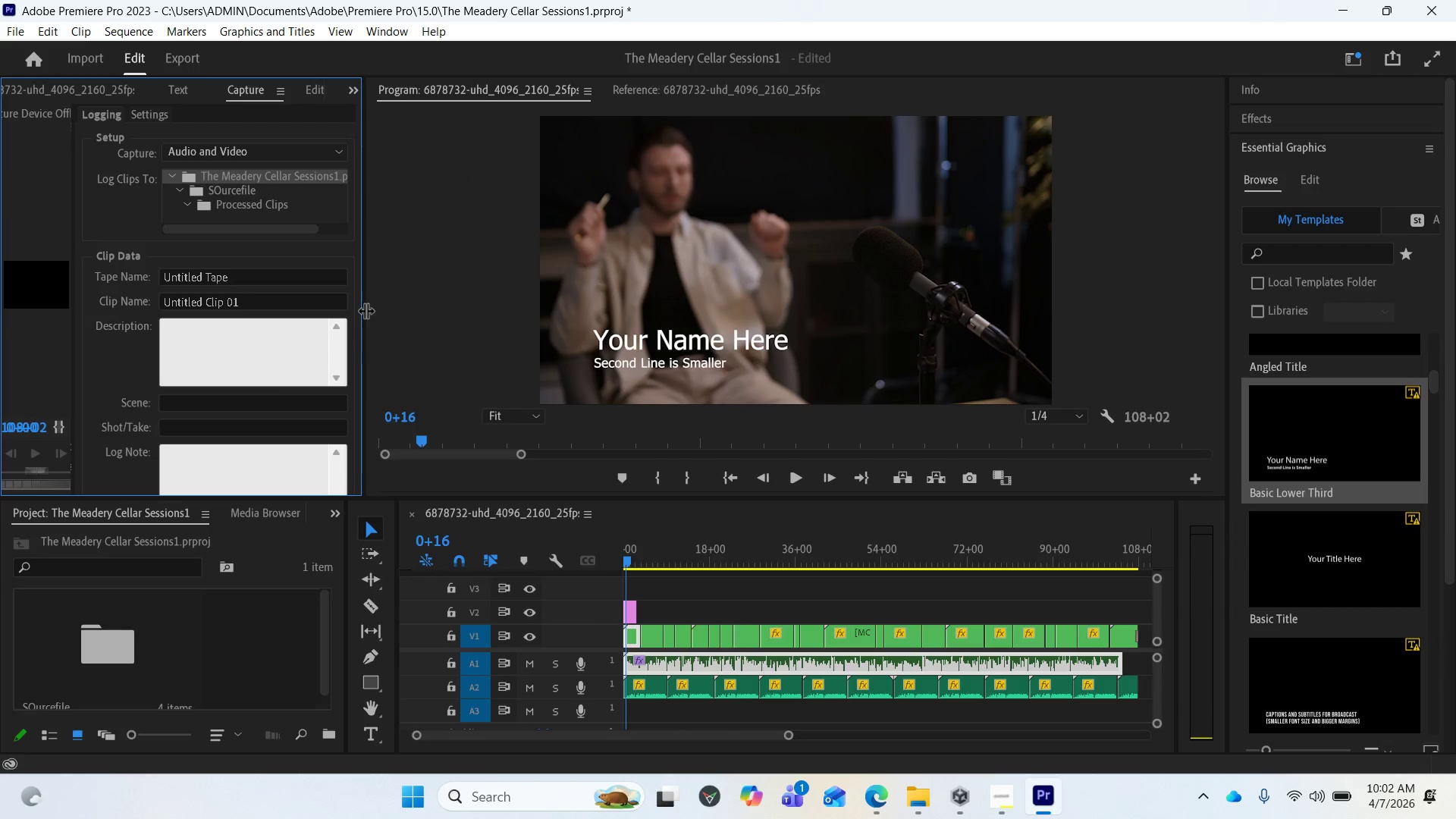 
wait(6.0)
 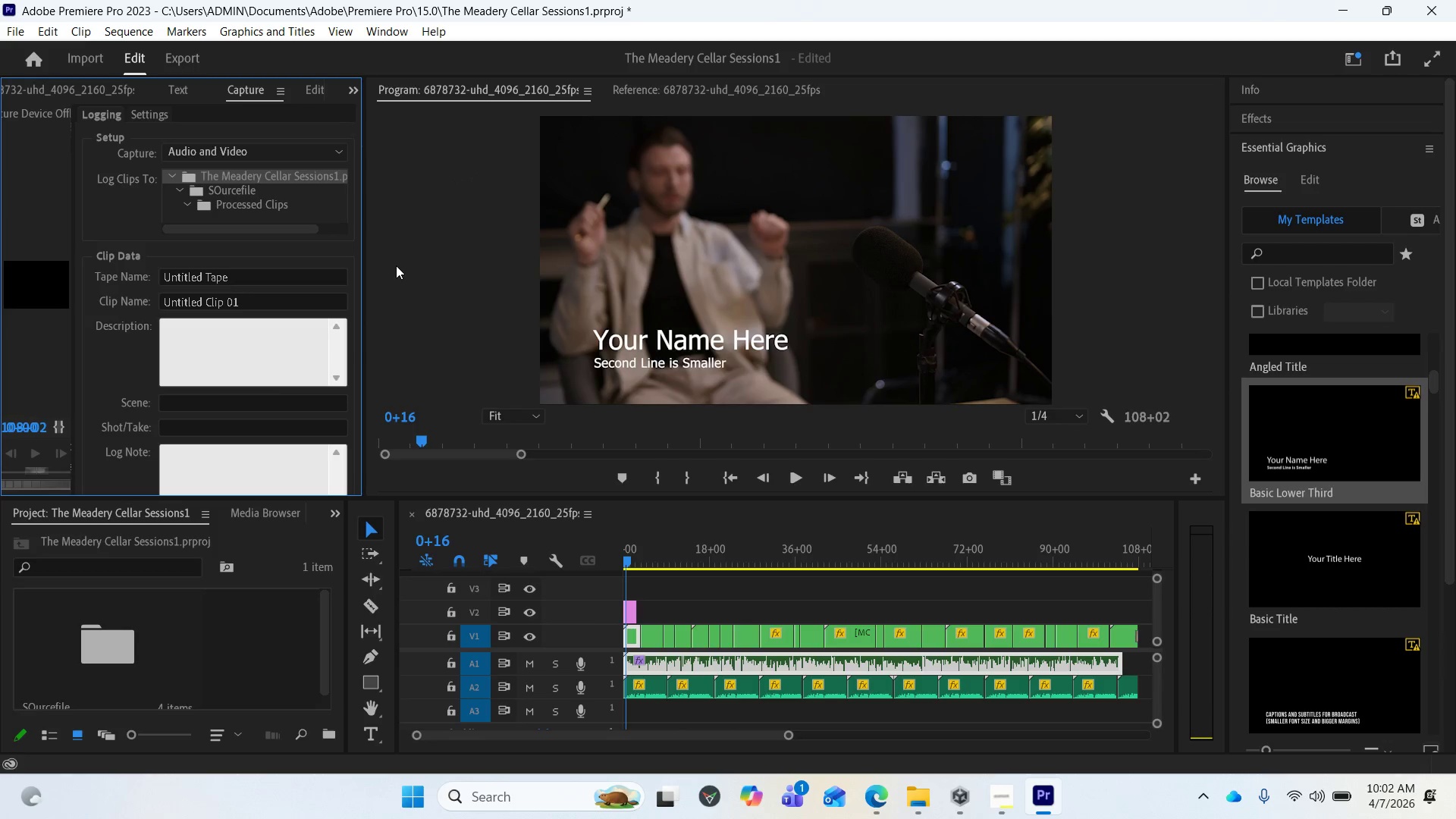 
scroll: coordinate [286, 289], scroll_direction: down, amount: 2.0
 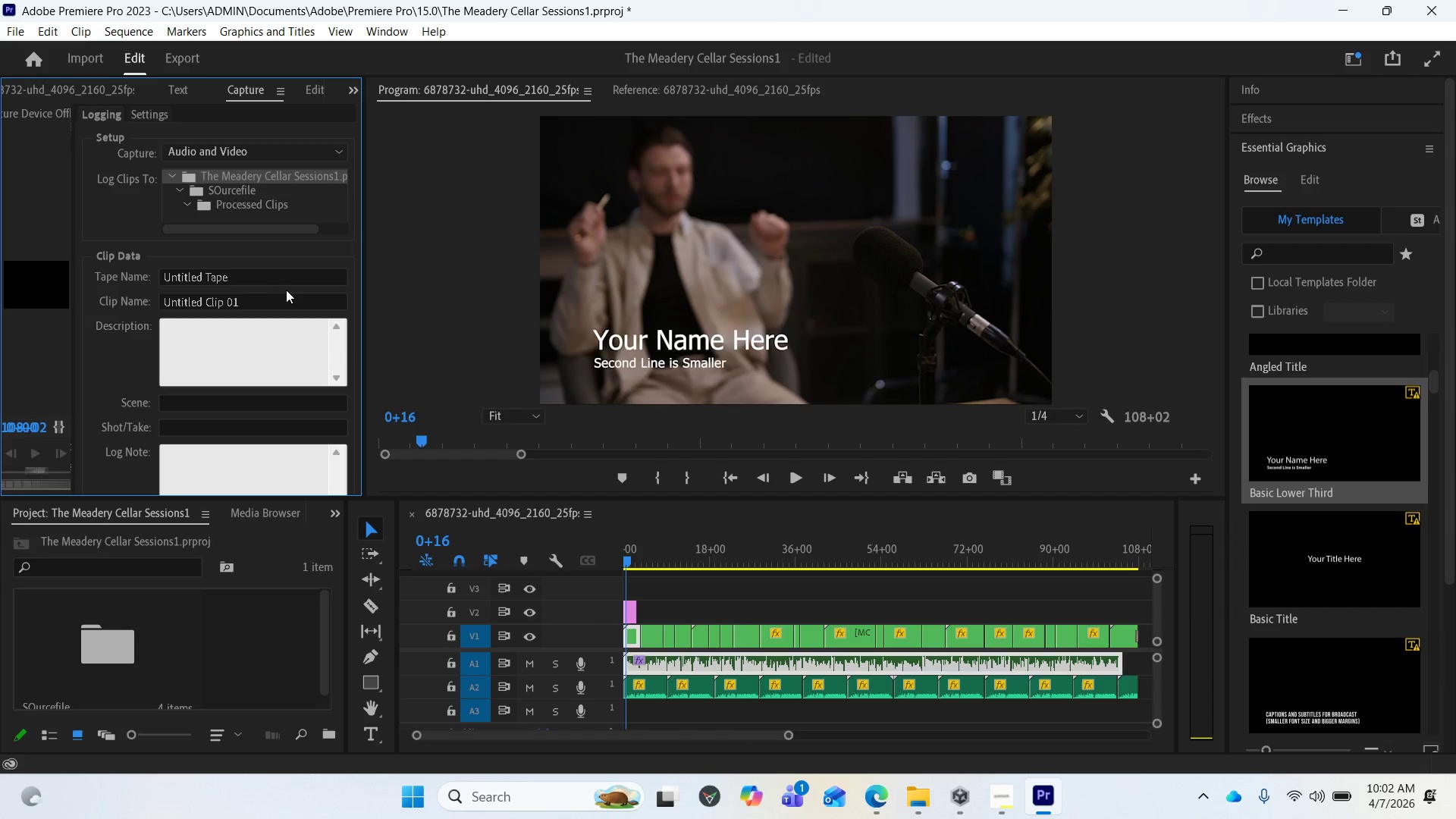 
scroll: coordinate [289, 290], scroll_direction: up, amount: 2.0
 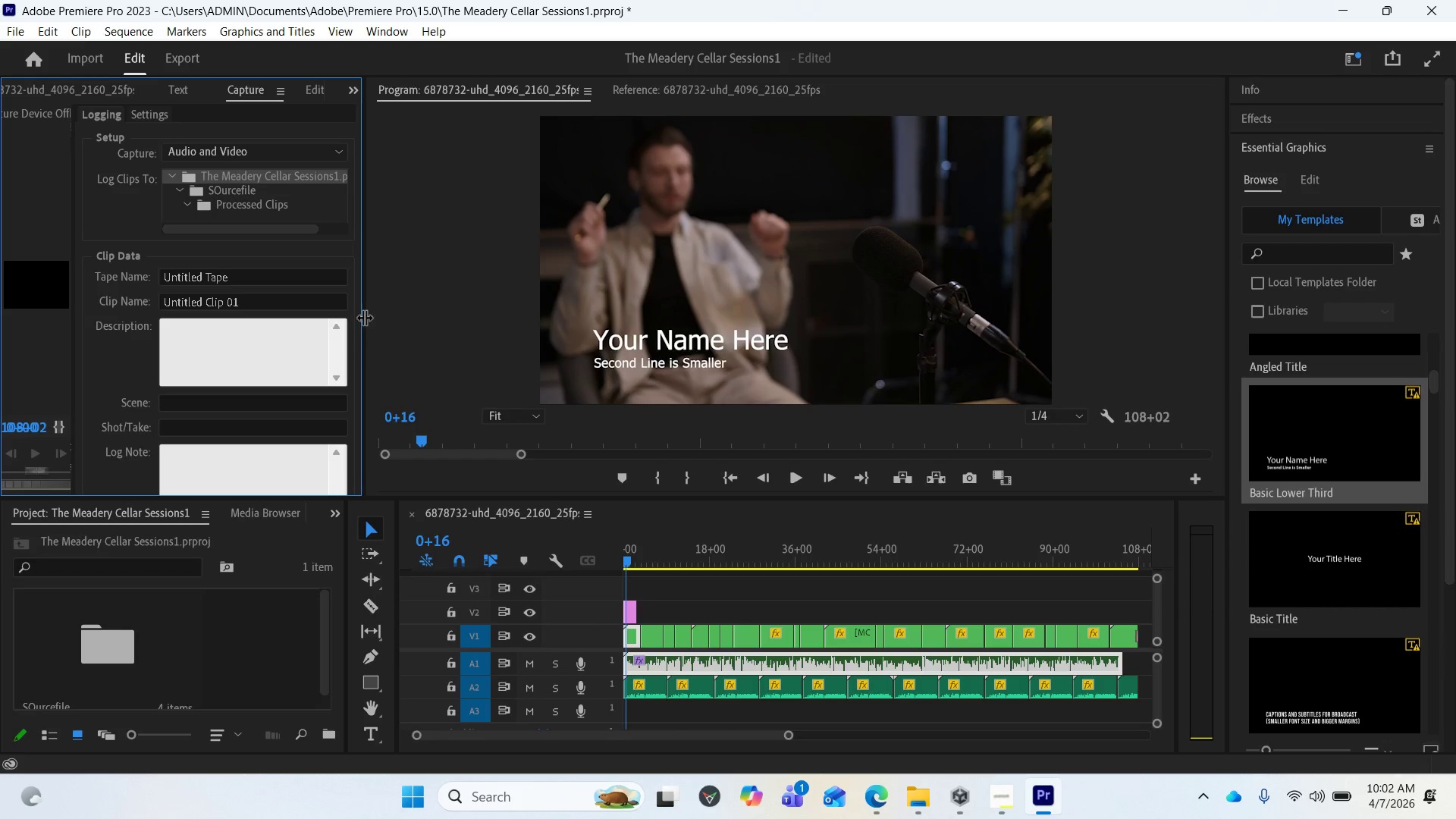 
left_click_drag(start_coordinate=[363, 316], to_coordinate=[447, 316])